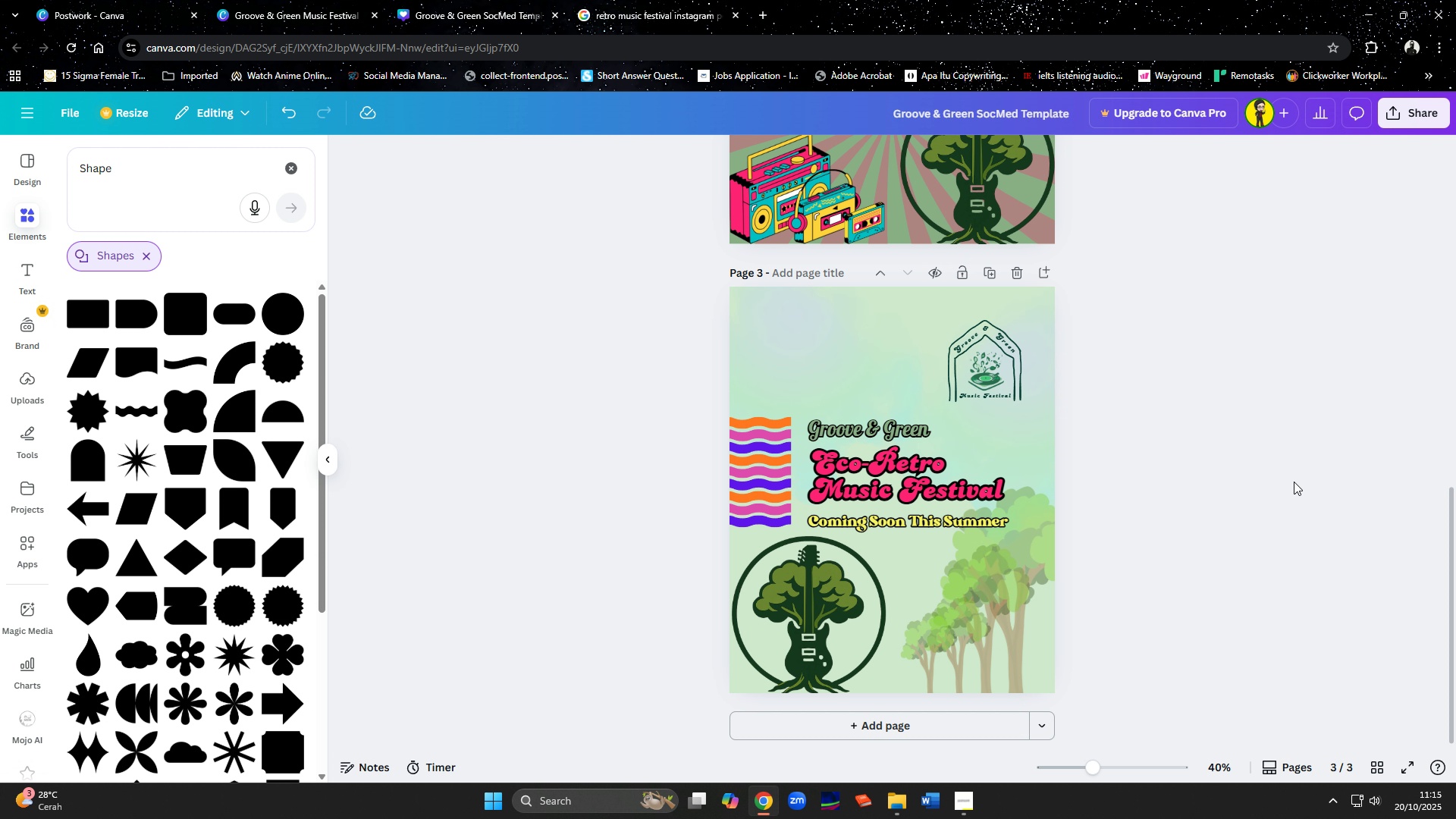 
type(retro)
 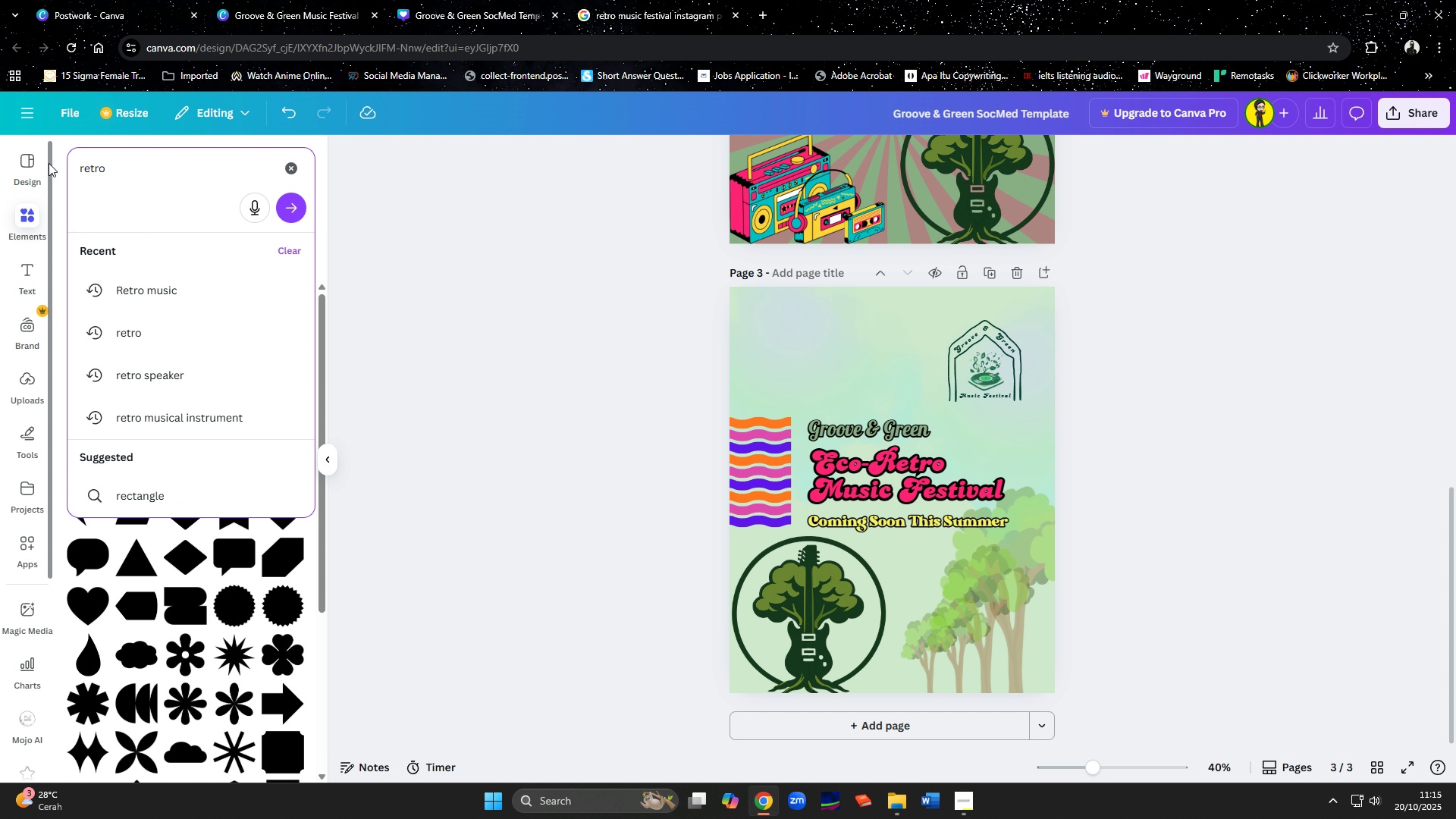 
key(Enter)
 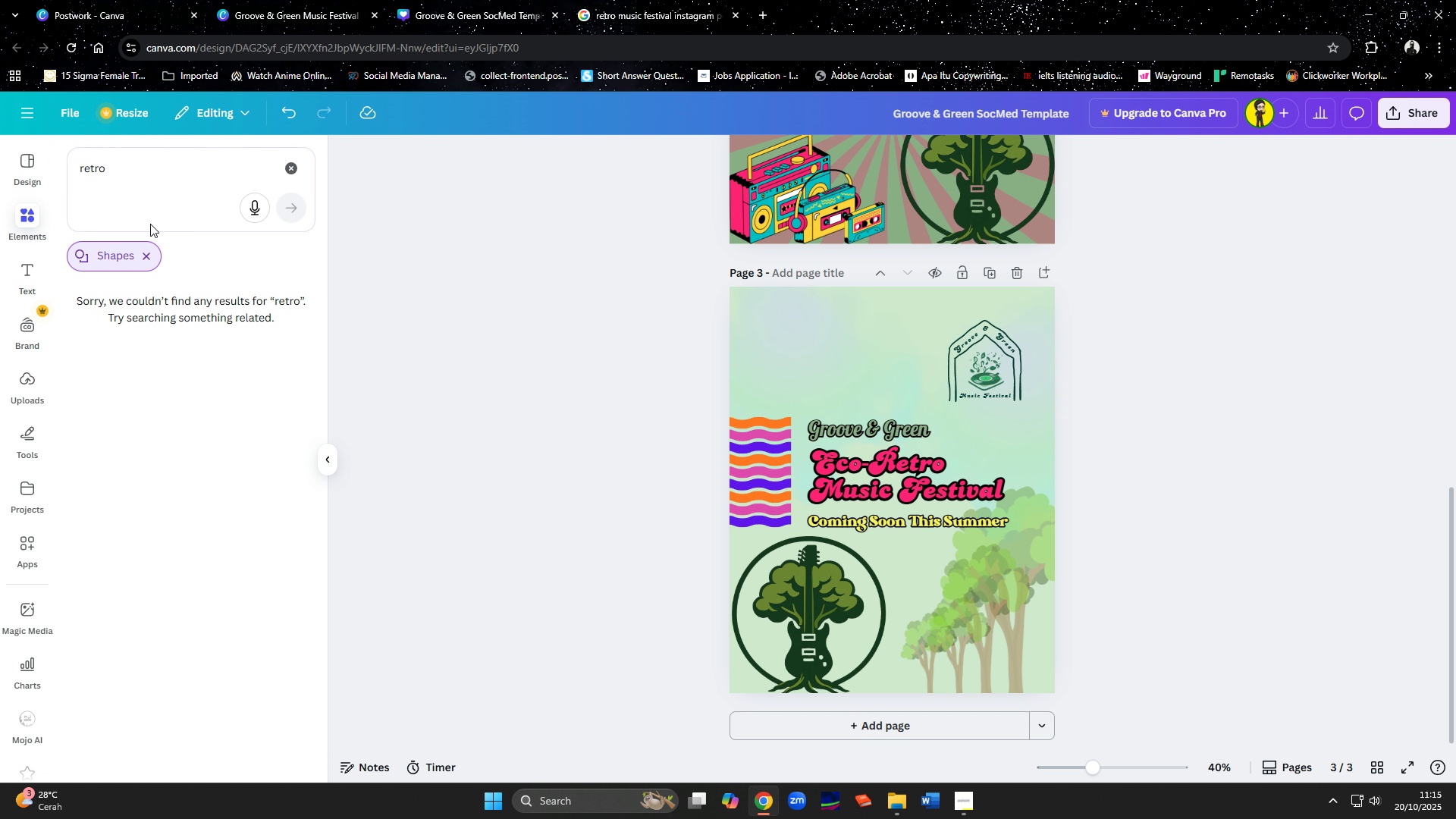 
left_click([141, 268])
 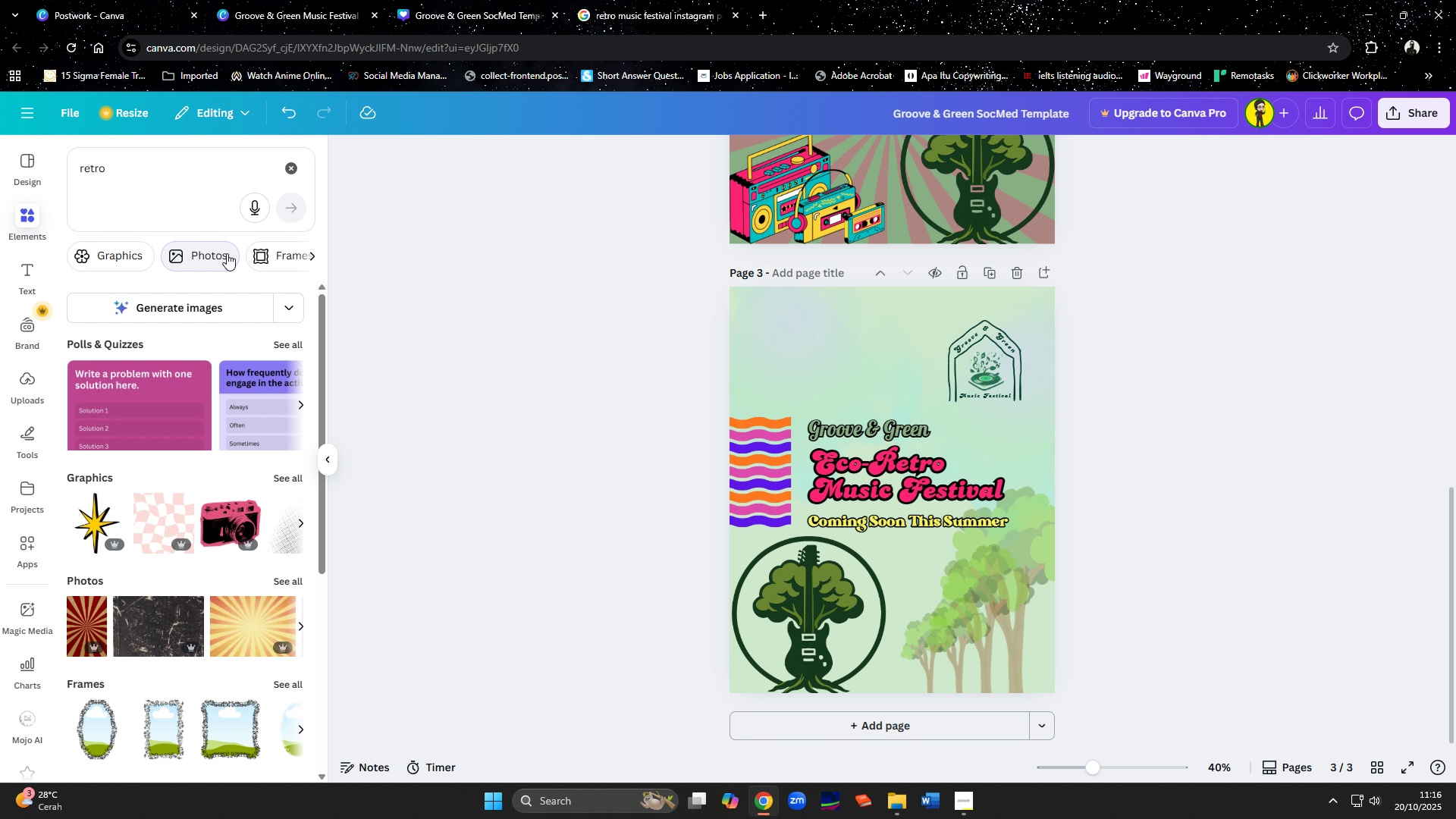 
mouse_move([127, 283])
 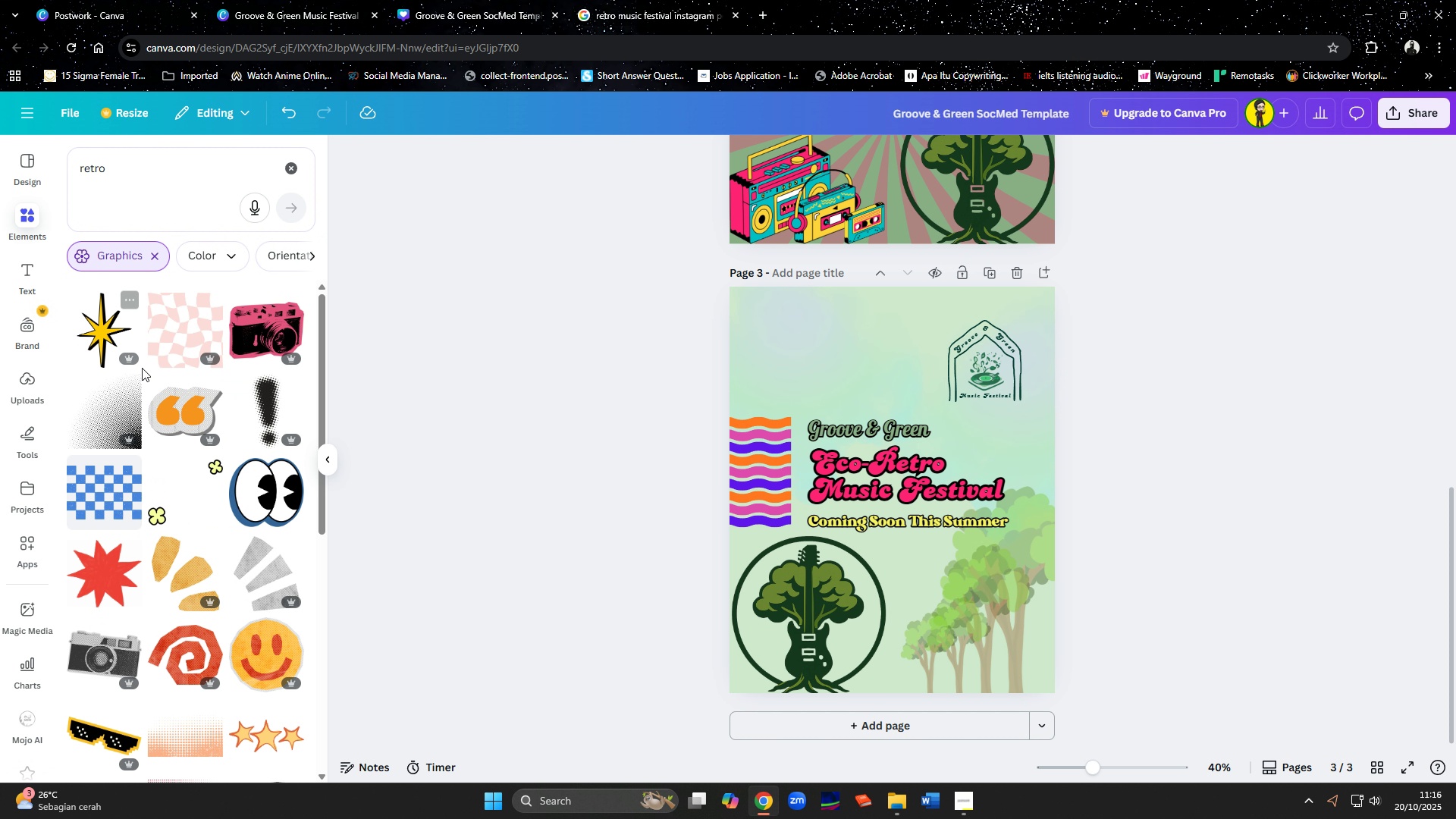 
scroll: coordinate [151, 374], scroll_direction: down, amount: 11.0
 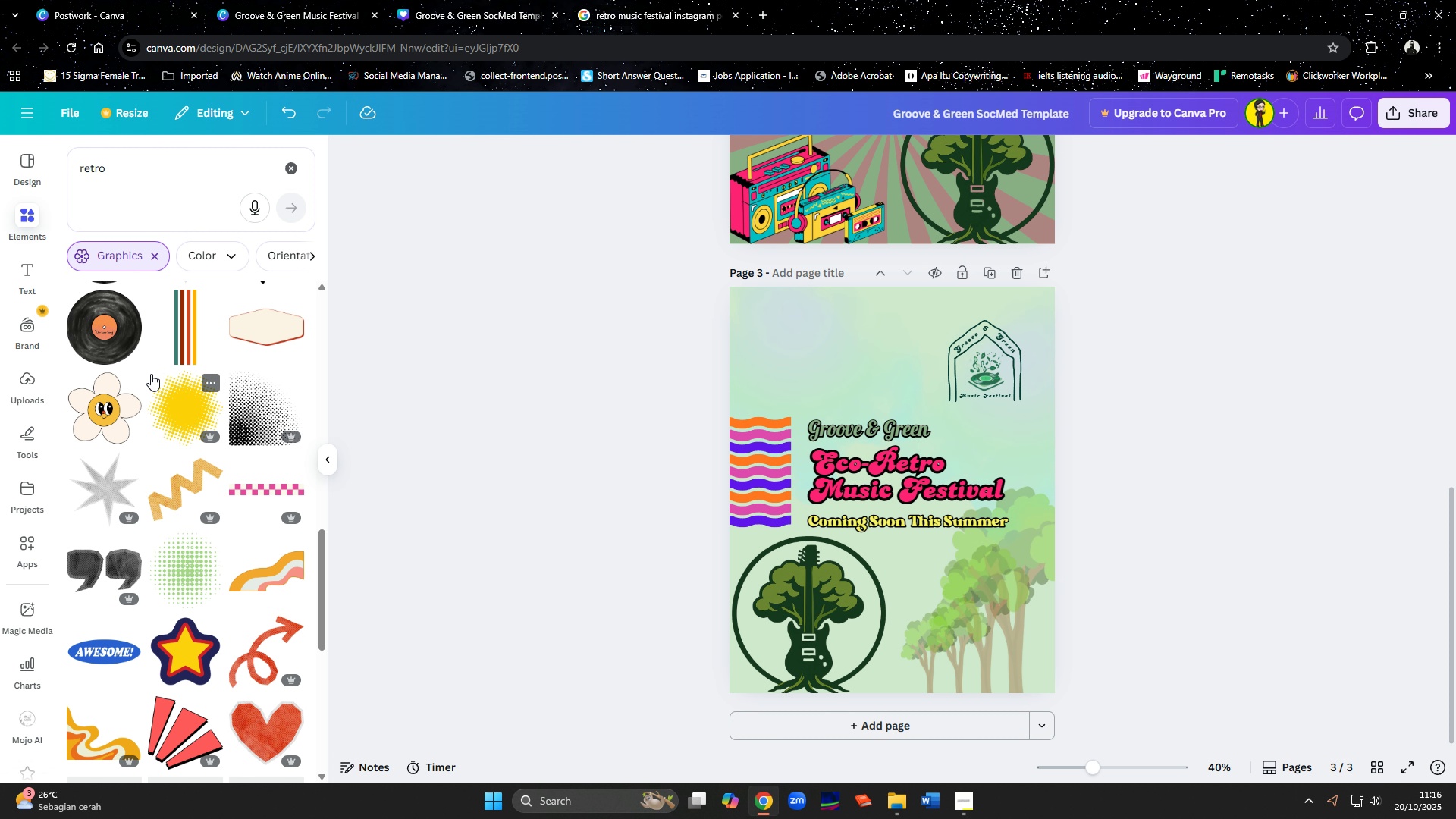 
scroll: coordinate [151, 374], scroll_direction: up, amount: 6.0
 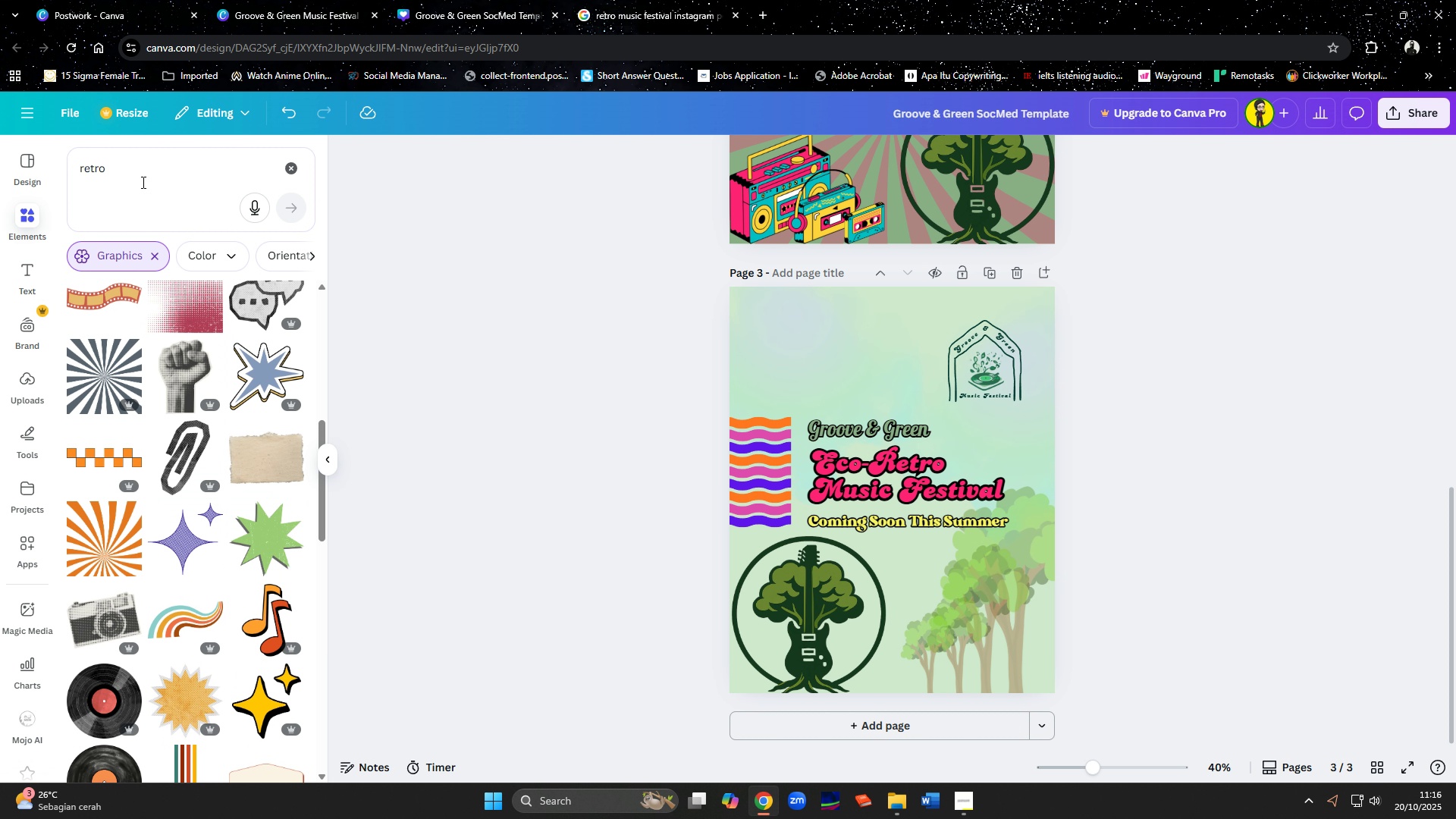 
left_click([142, 182])
 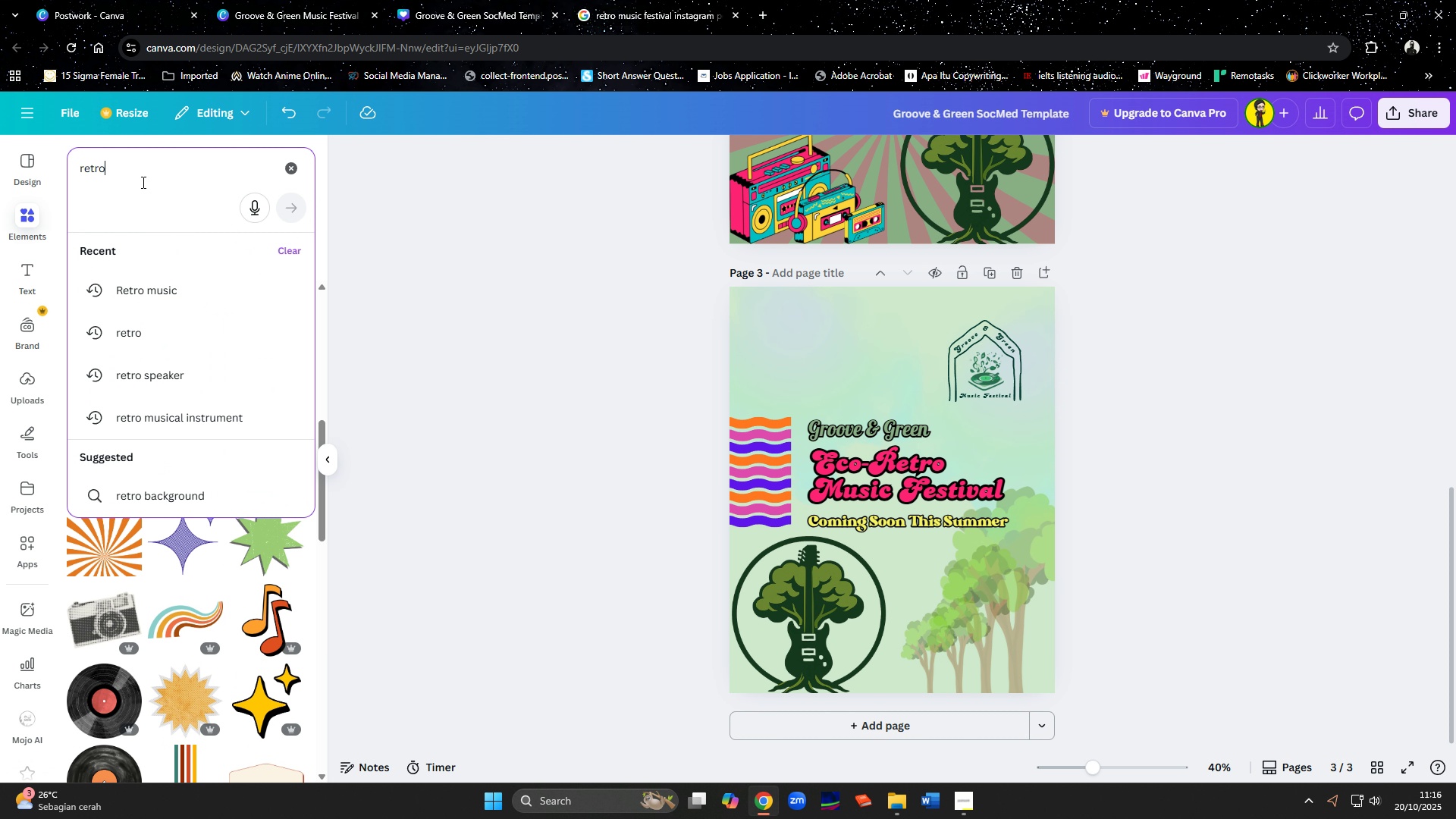 
type( music)
 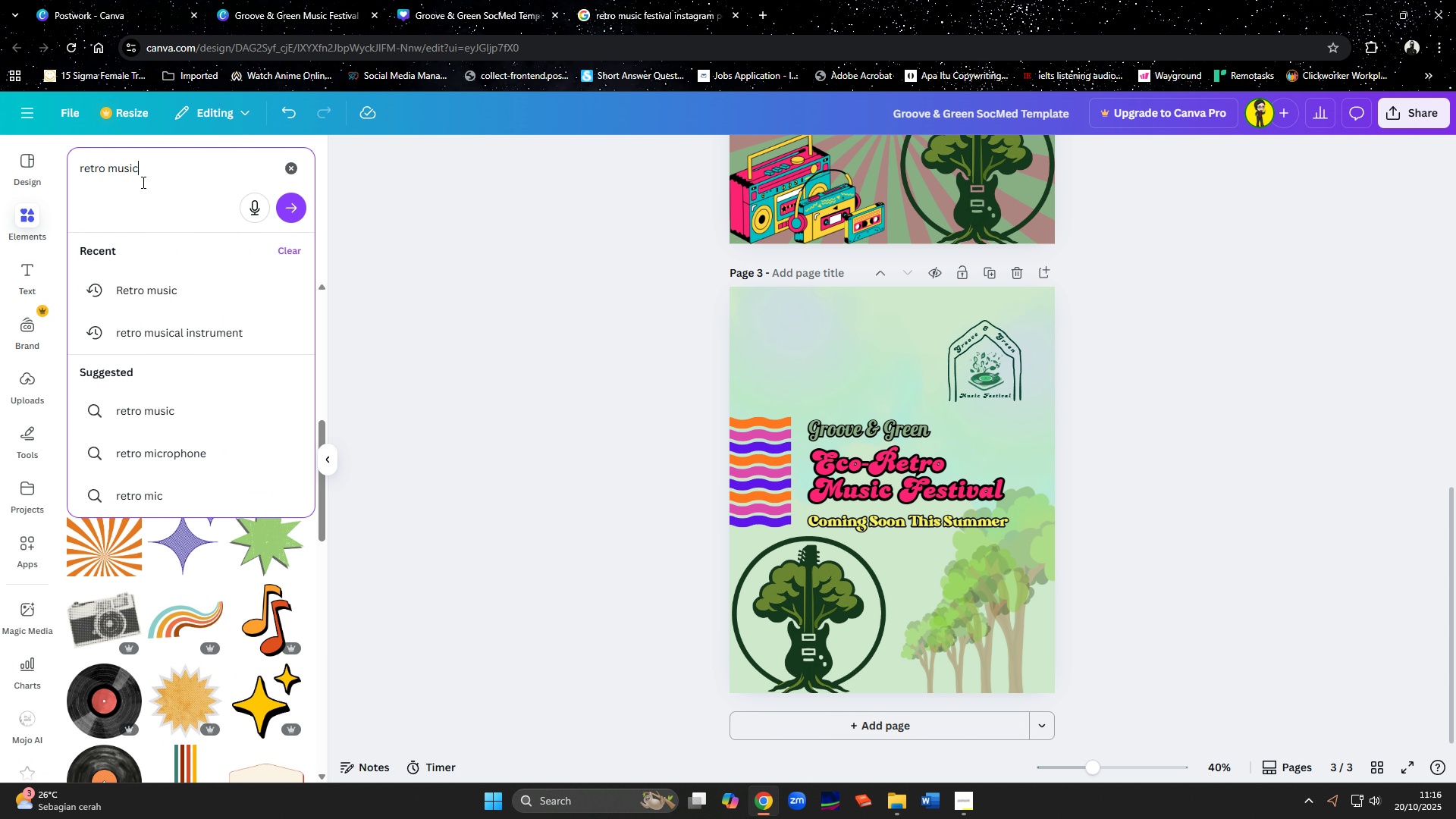 
key(Enter)
 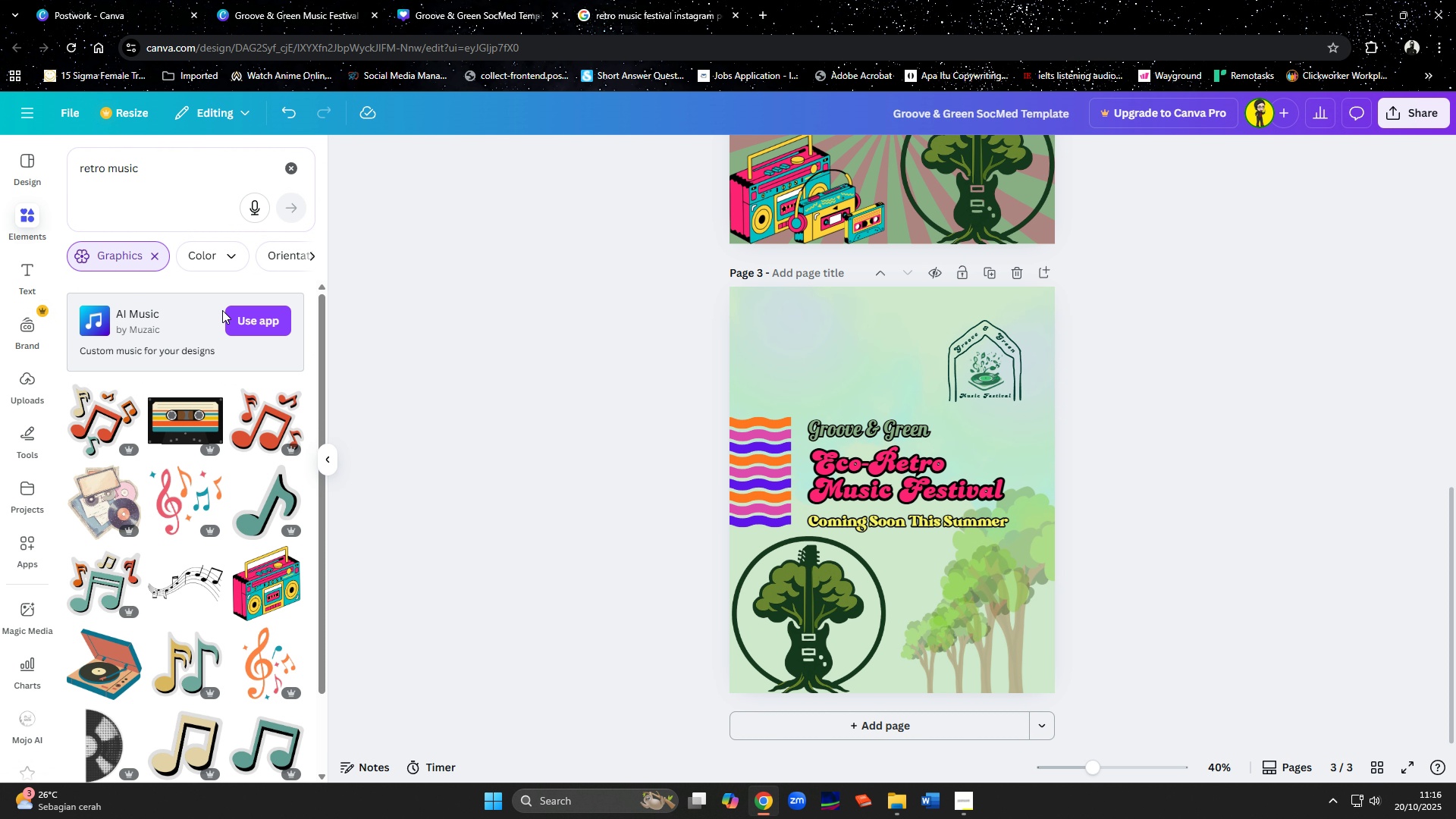 
wait(5.29)
 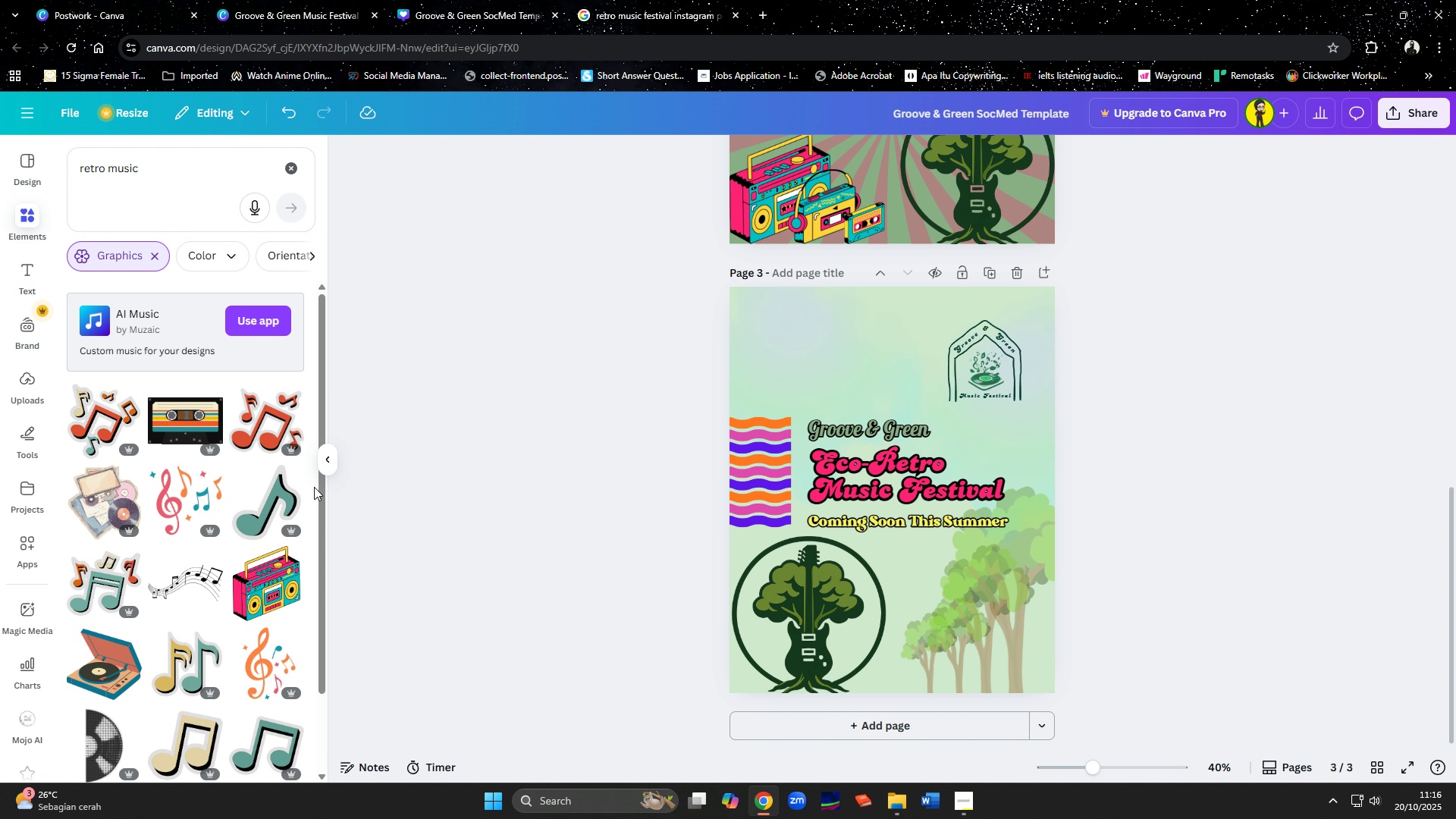 
scroll: coordinate [125, 438], scroll_direction: down, amount: 8.0
 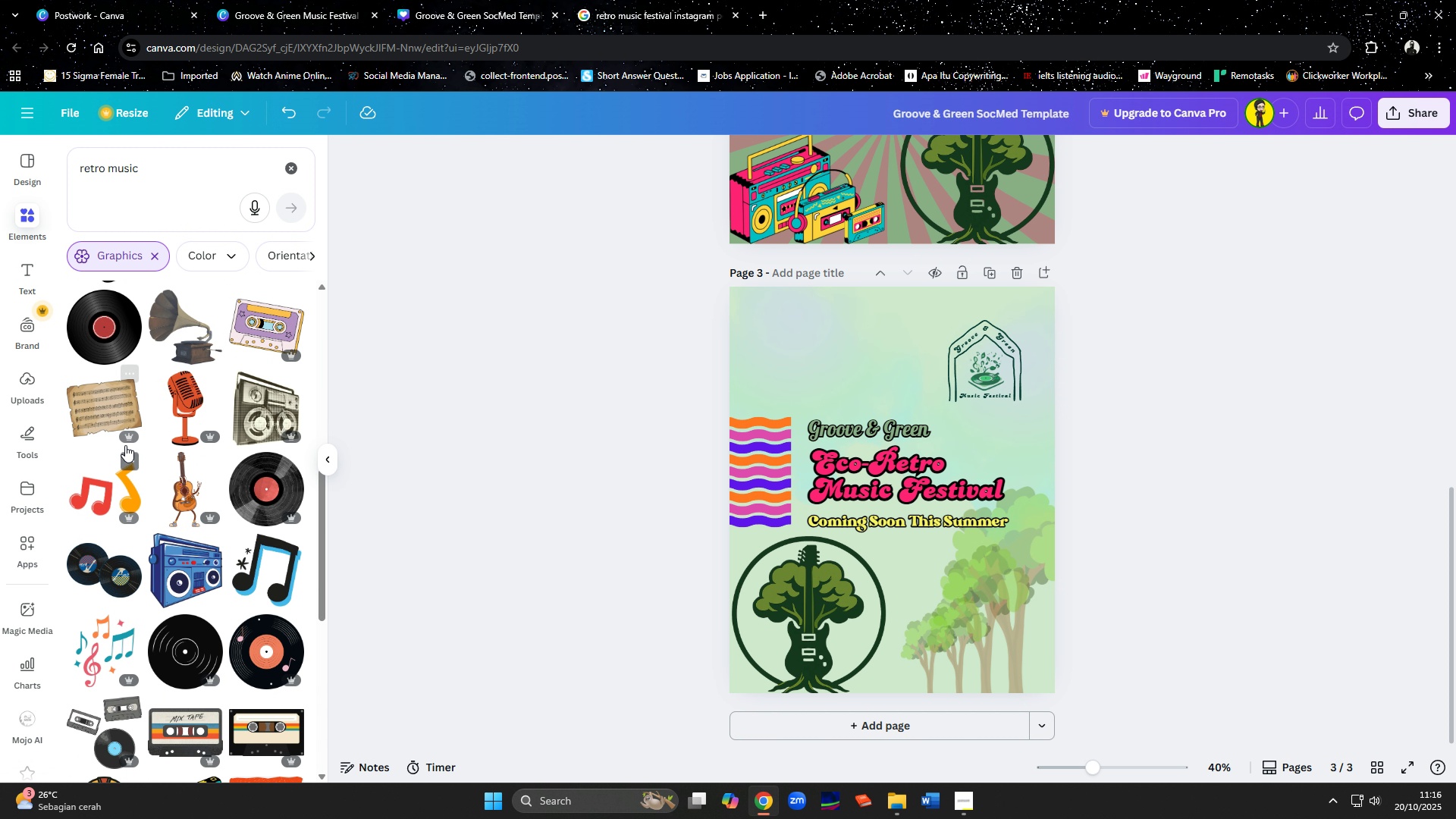 
mouse_move([139, 554])
 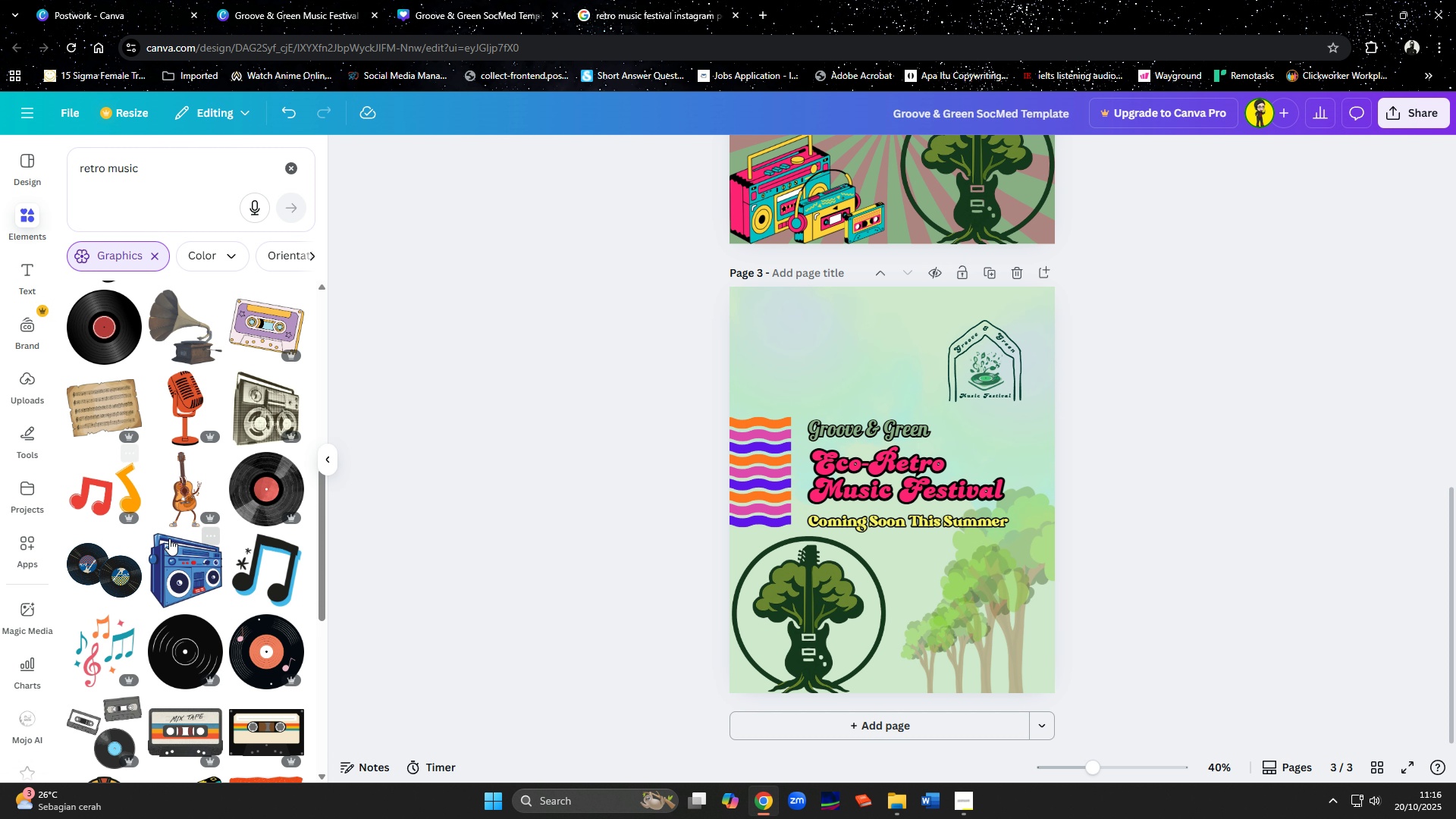 
scroll: coordinate [169, 538], scroll_direction: down, amount: 2.0
 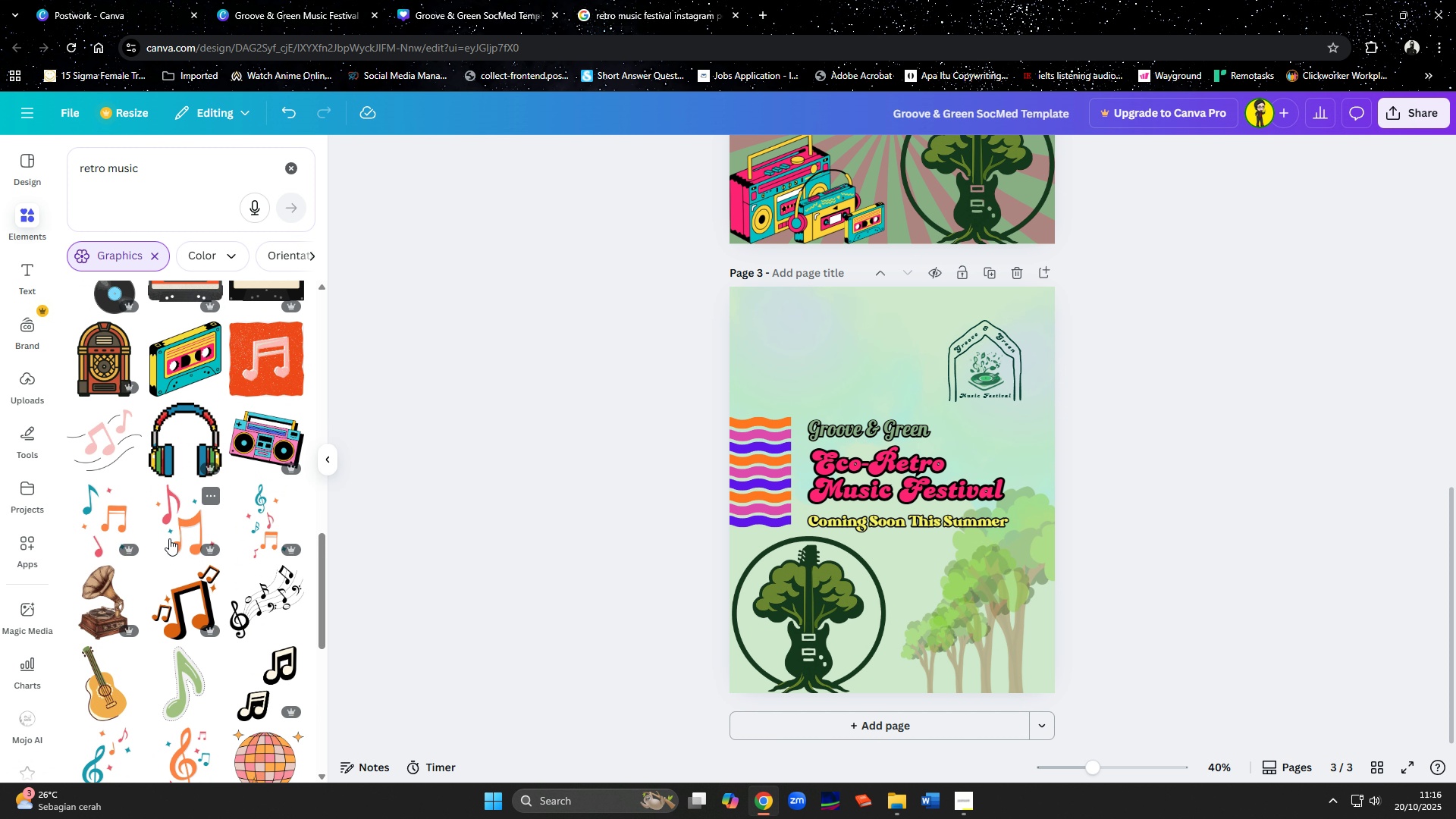 
left_click([253, 598])
 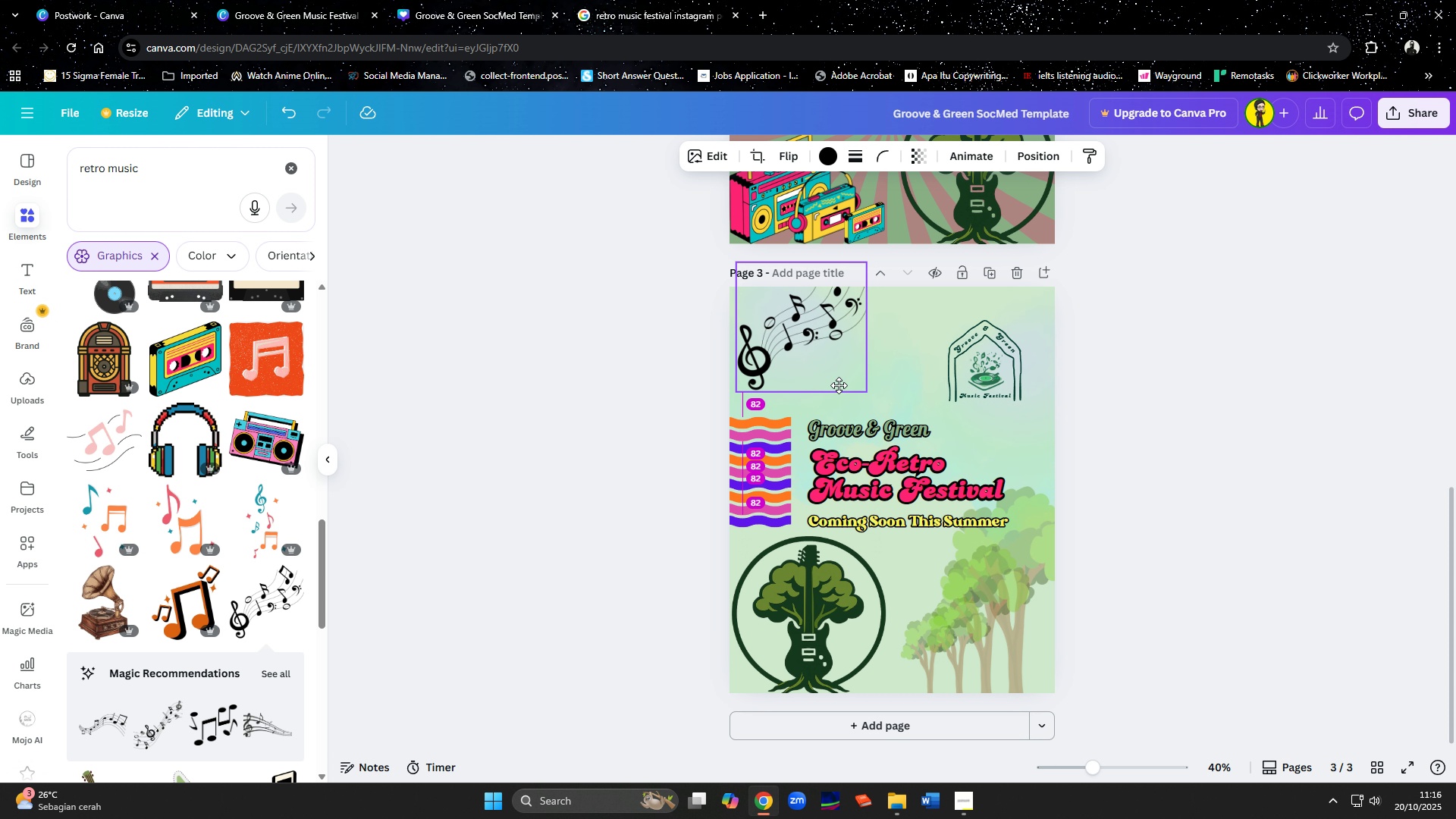 
wait(10.95)
 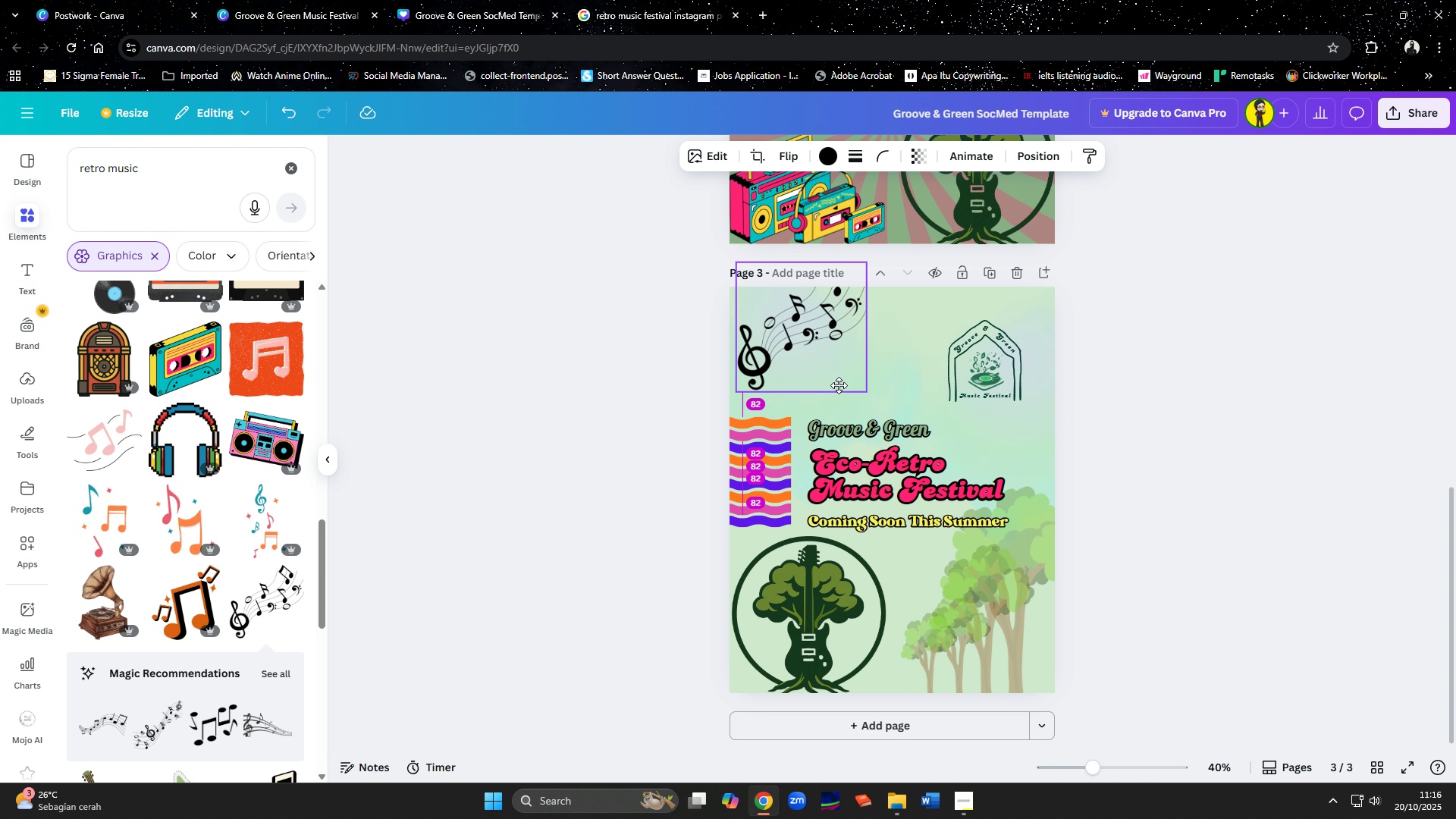 
left_click([836, 149])
 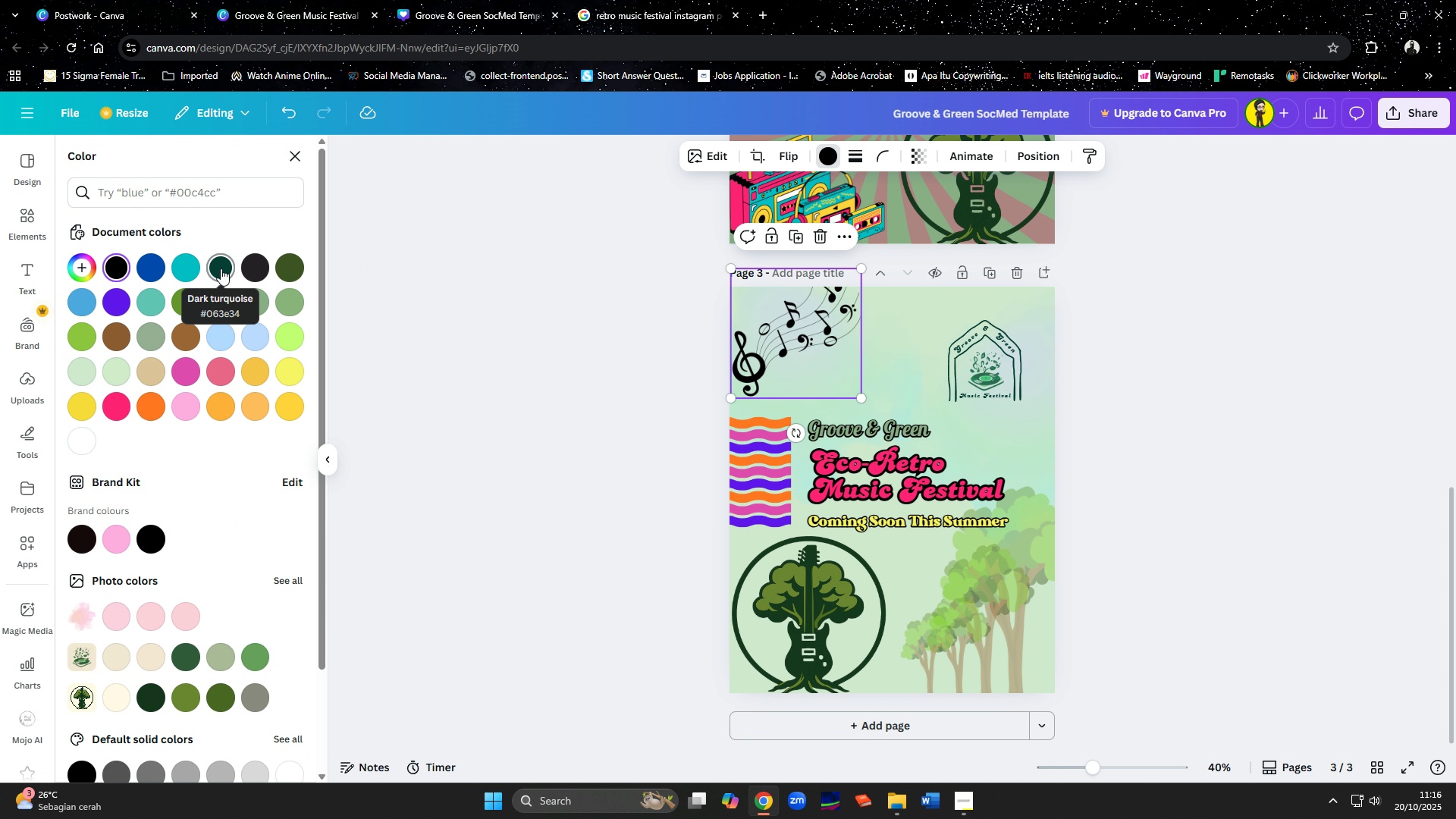 
left_click([221, 268])
 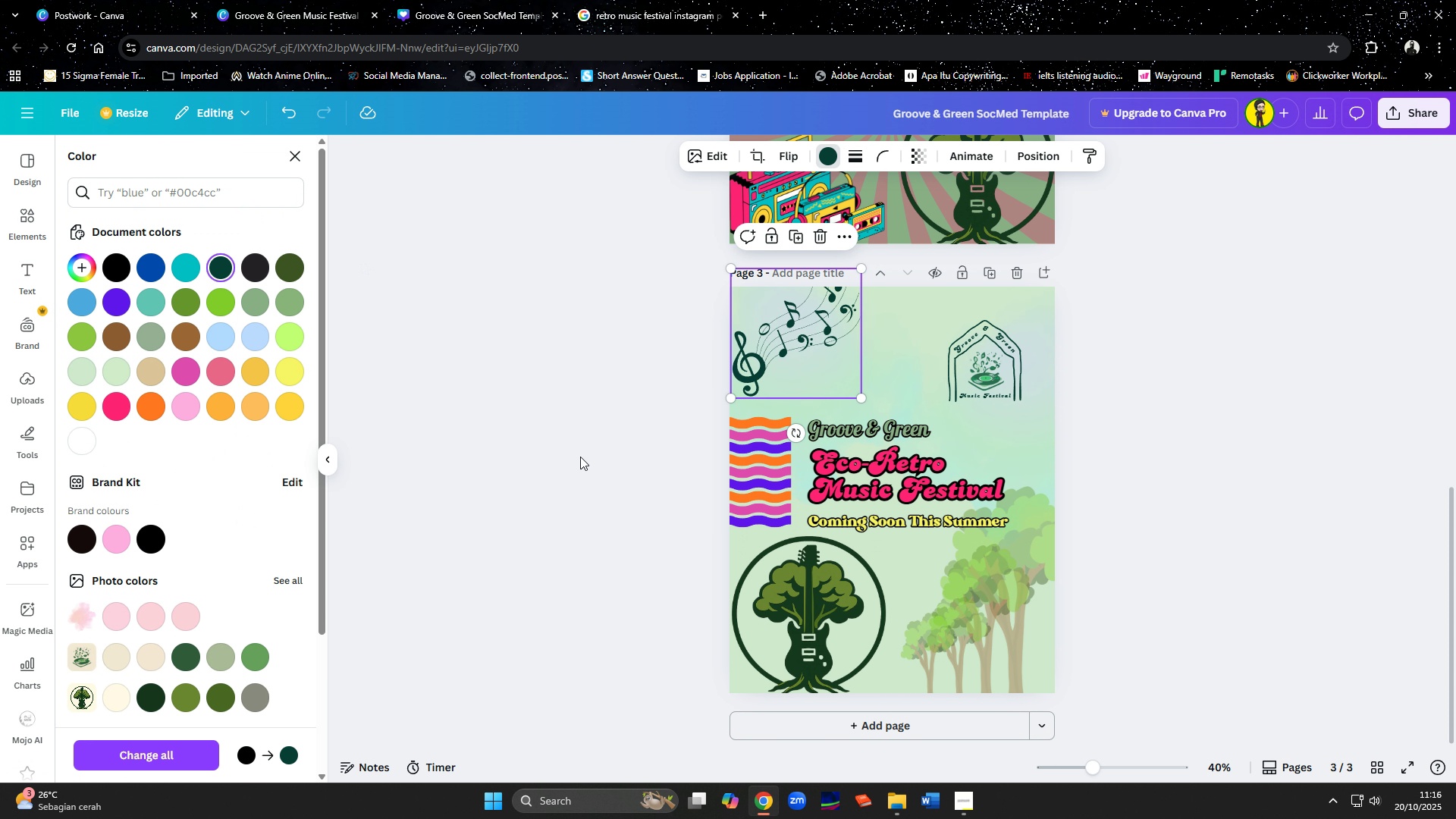 
left_click([580, 457])
 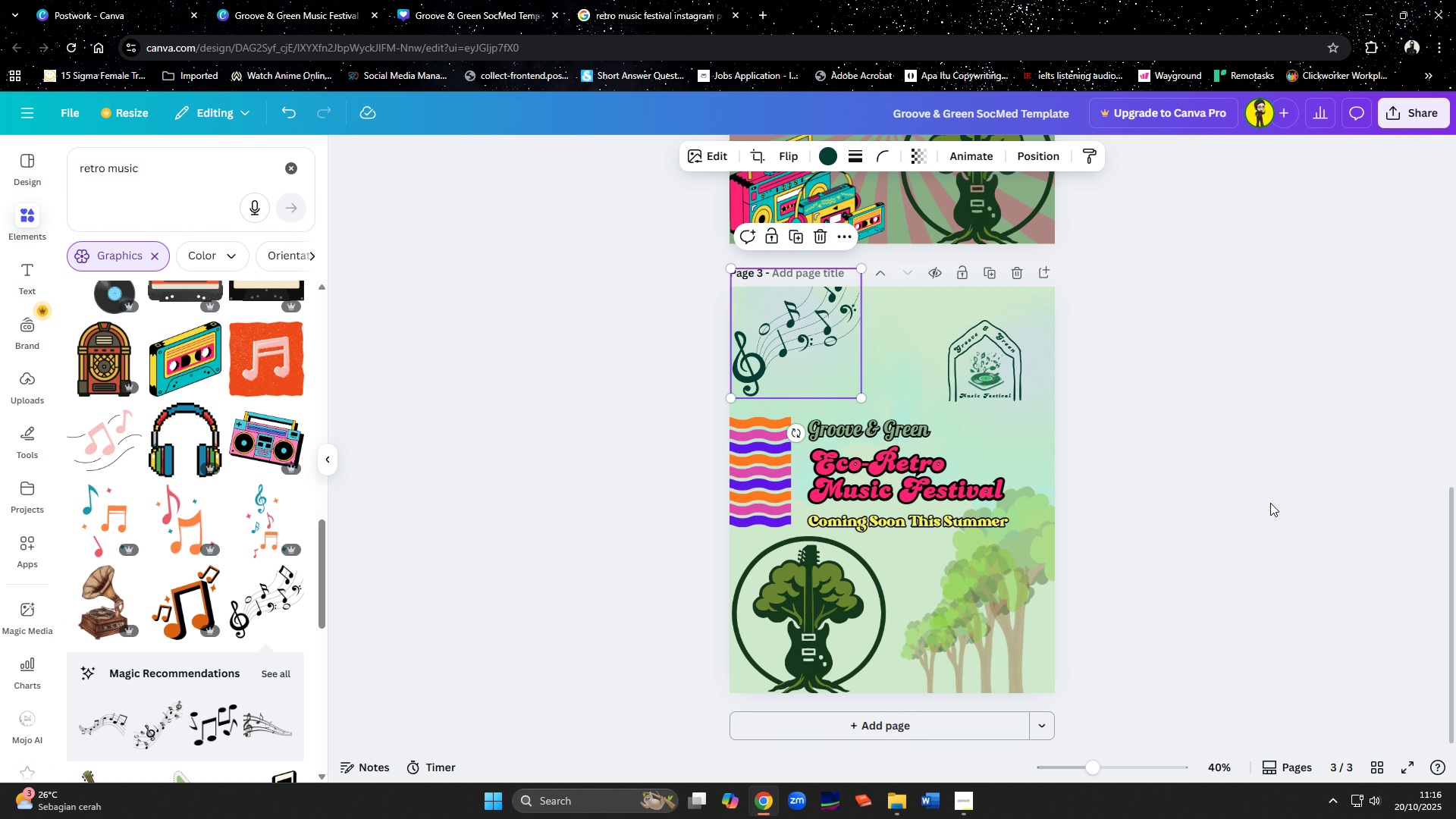 
left_click([1270, 503])
 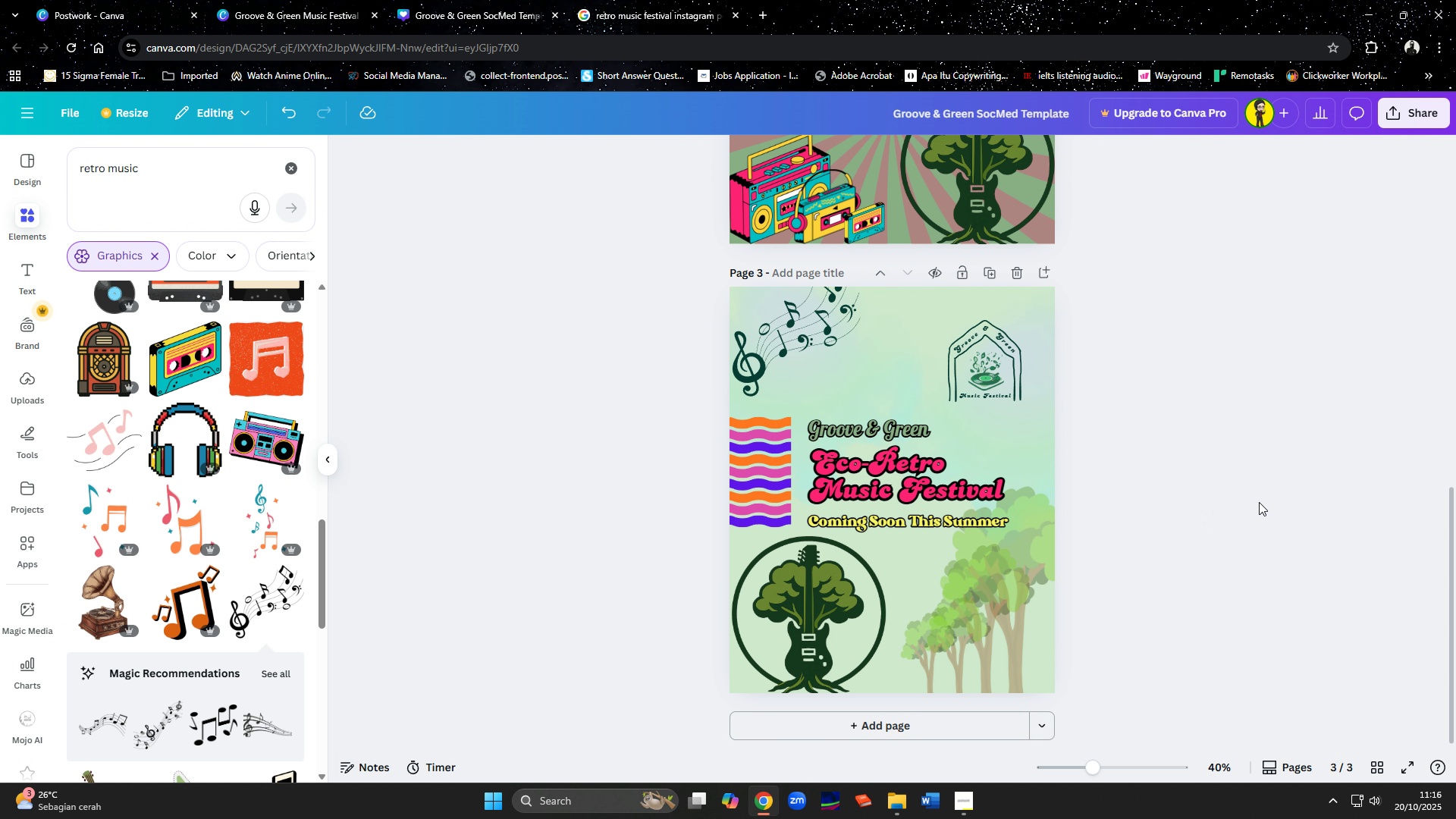 
wait(5.28)
 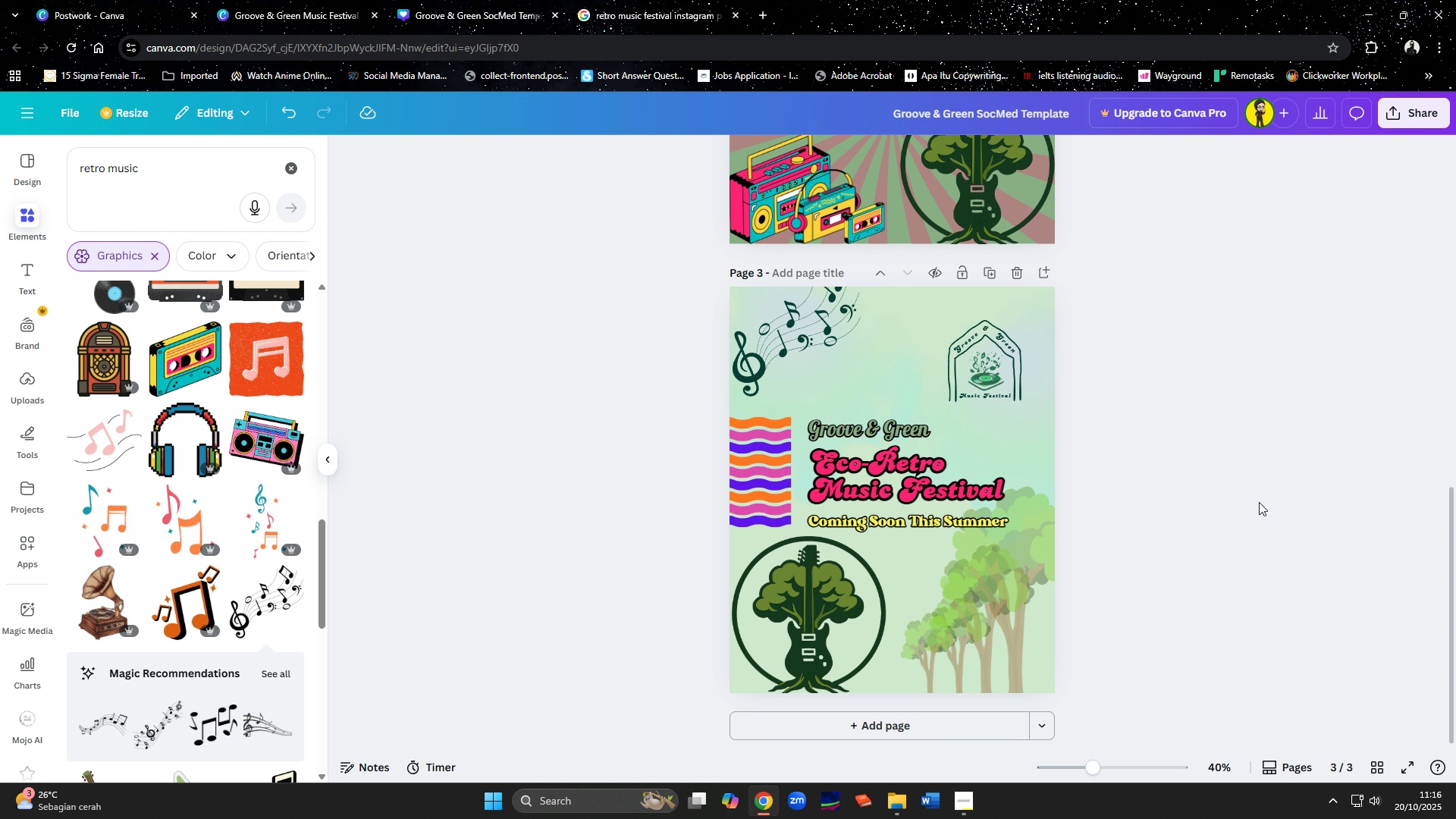 
scroll: coordinate [1241, 485], scroll_direction: up, amount: 5.0
 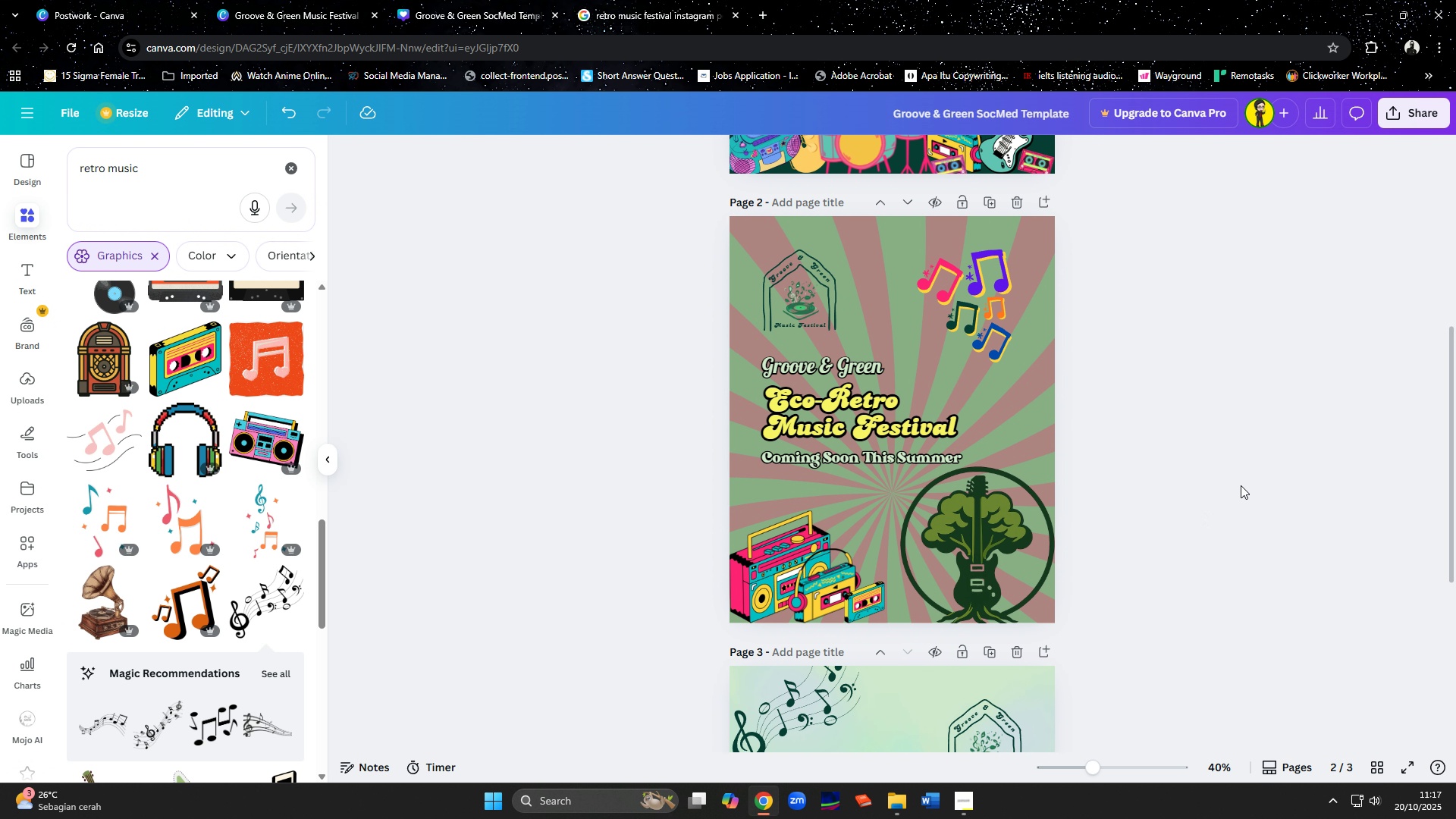 
scroll: coordinate [1241, 485], scroll_direction: down, amount: 4.0
 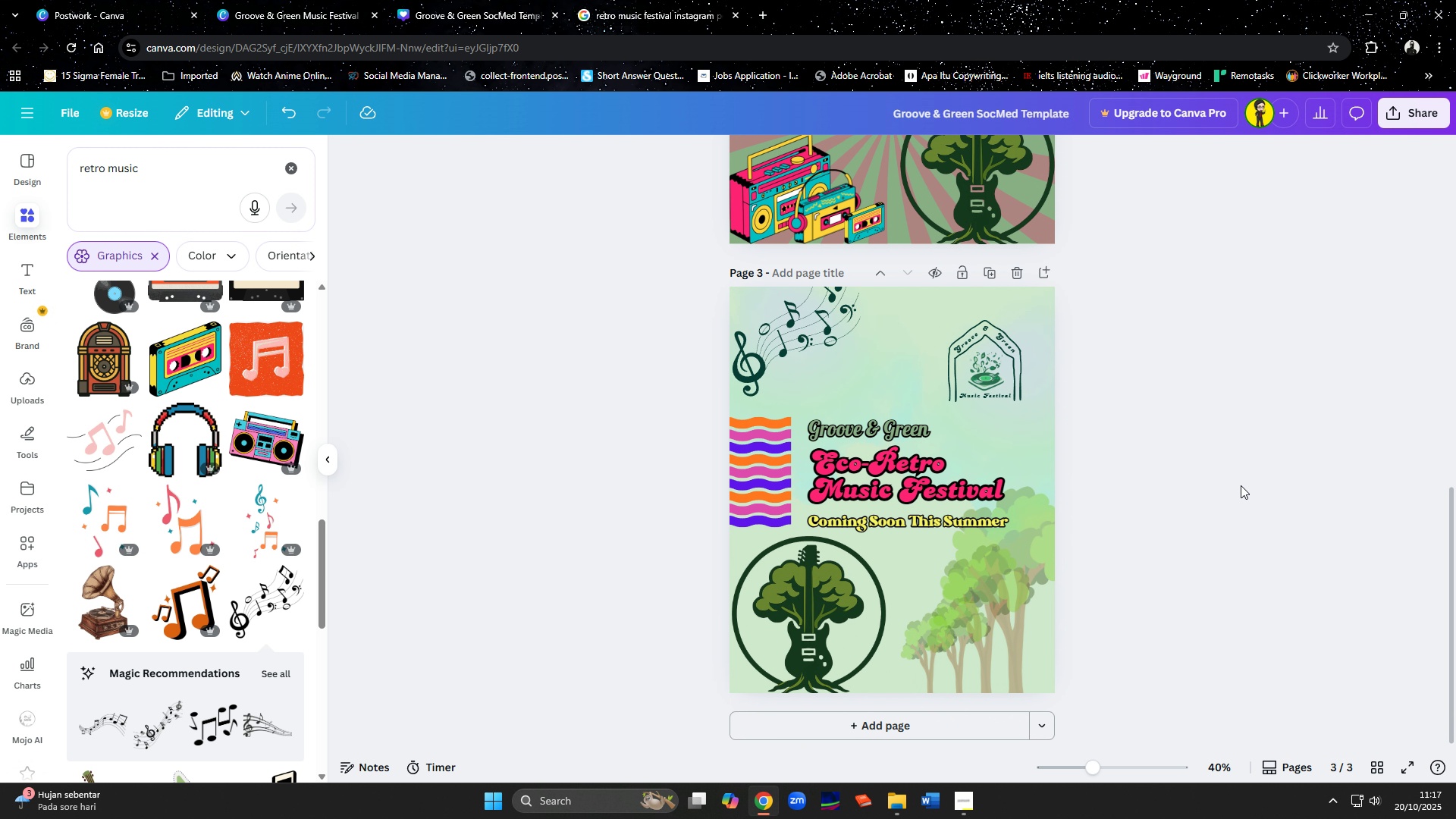 
wait(9.61)
 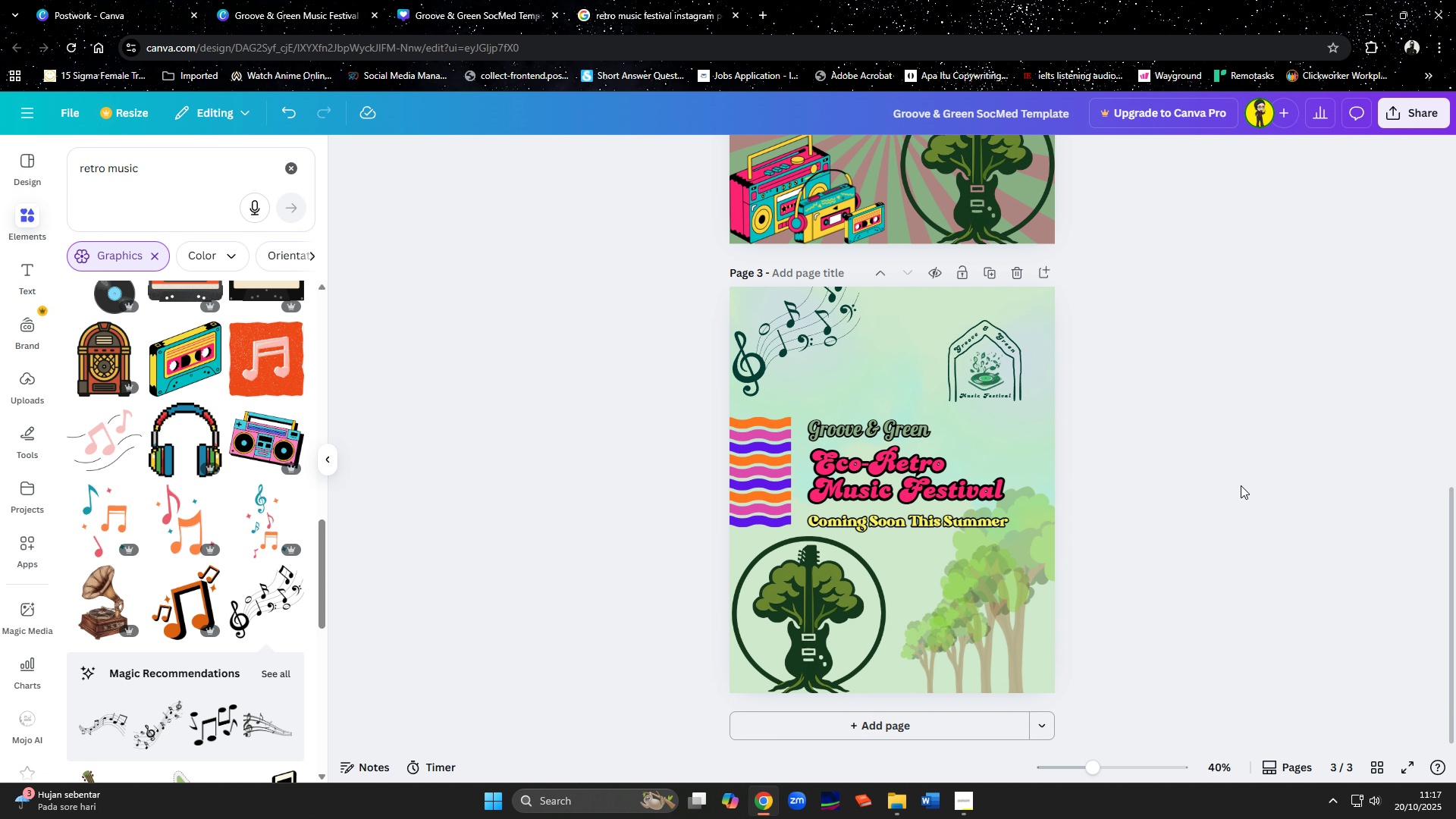 
scroll: coordinate [1241, 485], scroll_direction: up, amount: 5.0
 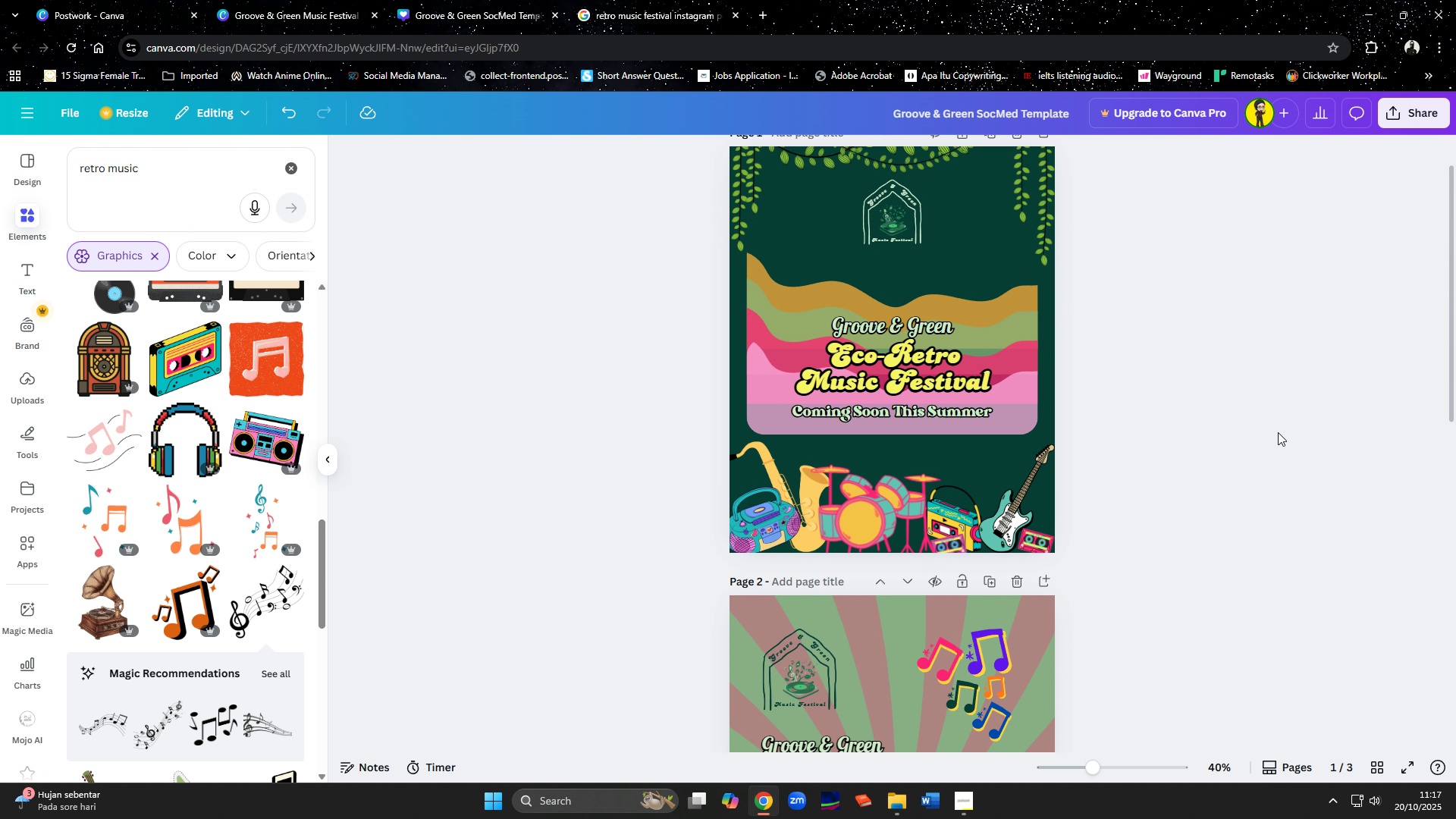 
scroll: coordinate [1321, 424], scroll_direction: down, amount: 8.0